 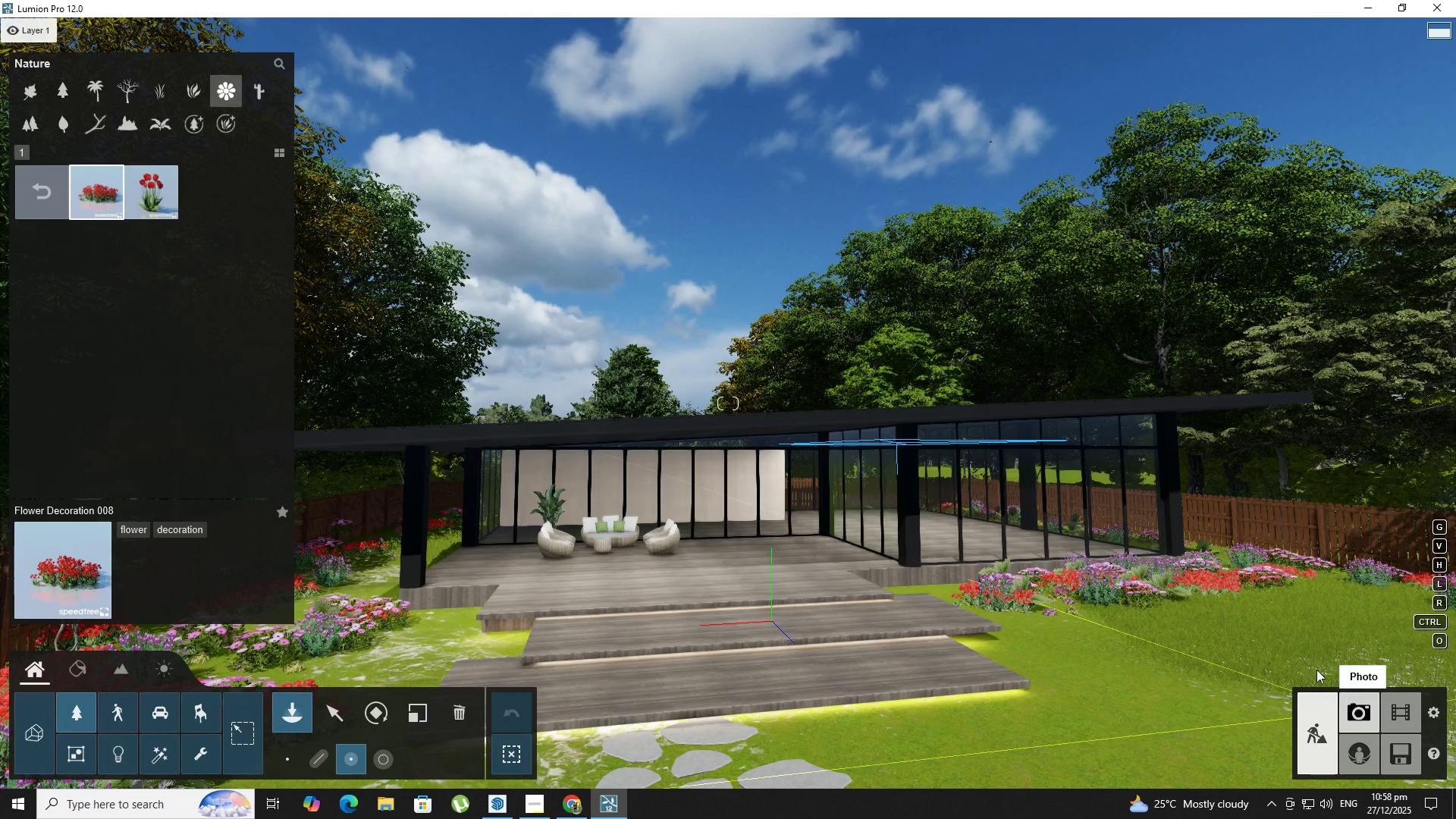 
type(eee)
 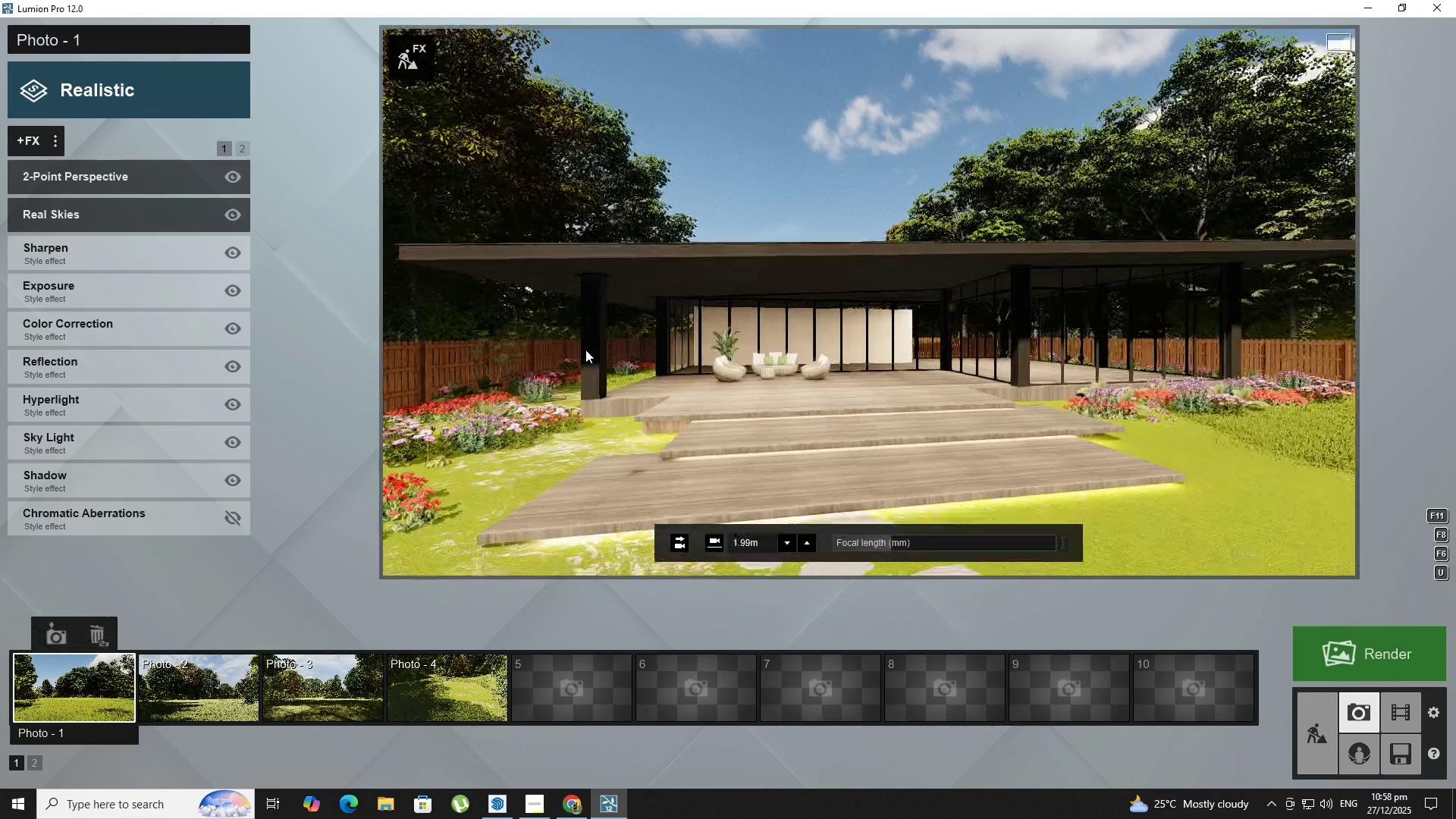 
hold_key(key=W, duration=0.53)
 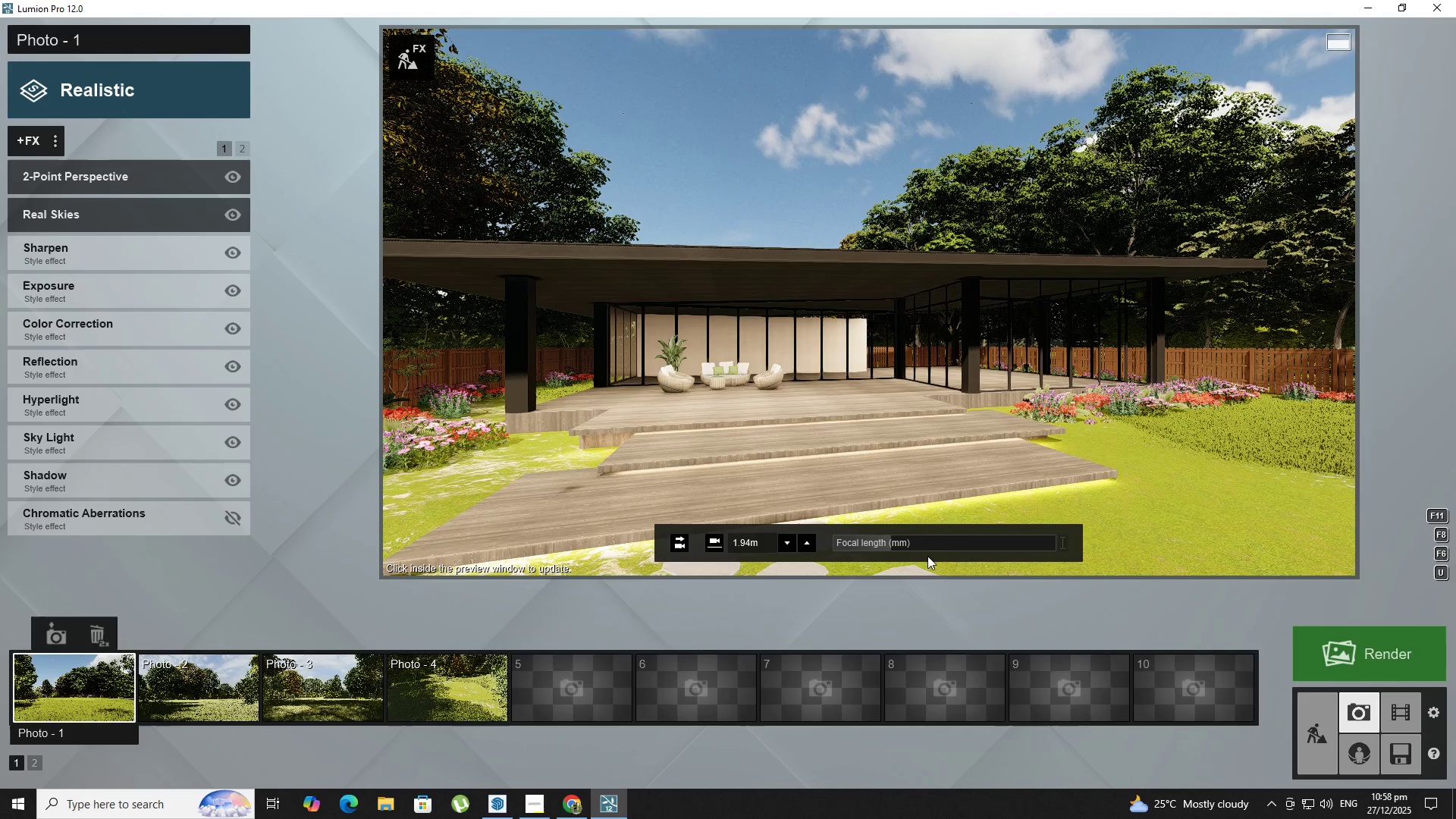 
wait(5.08)
 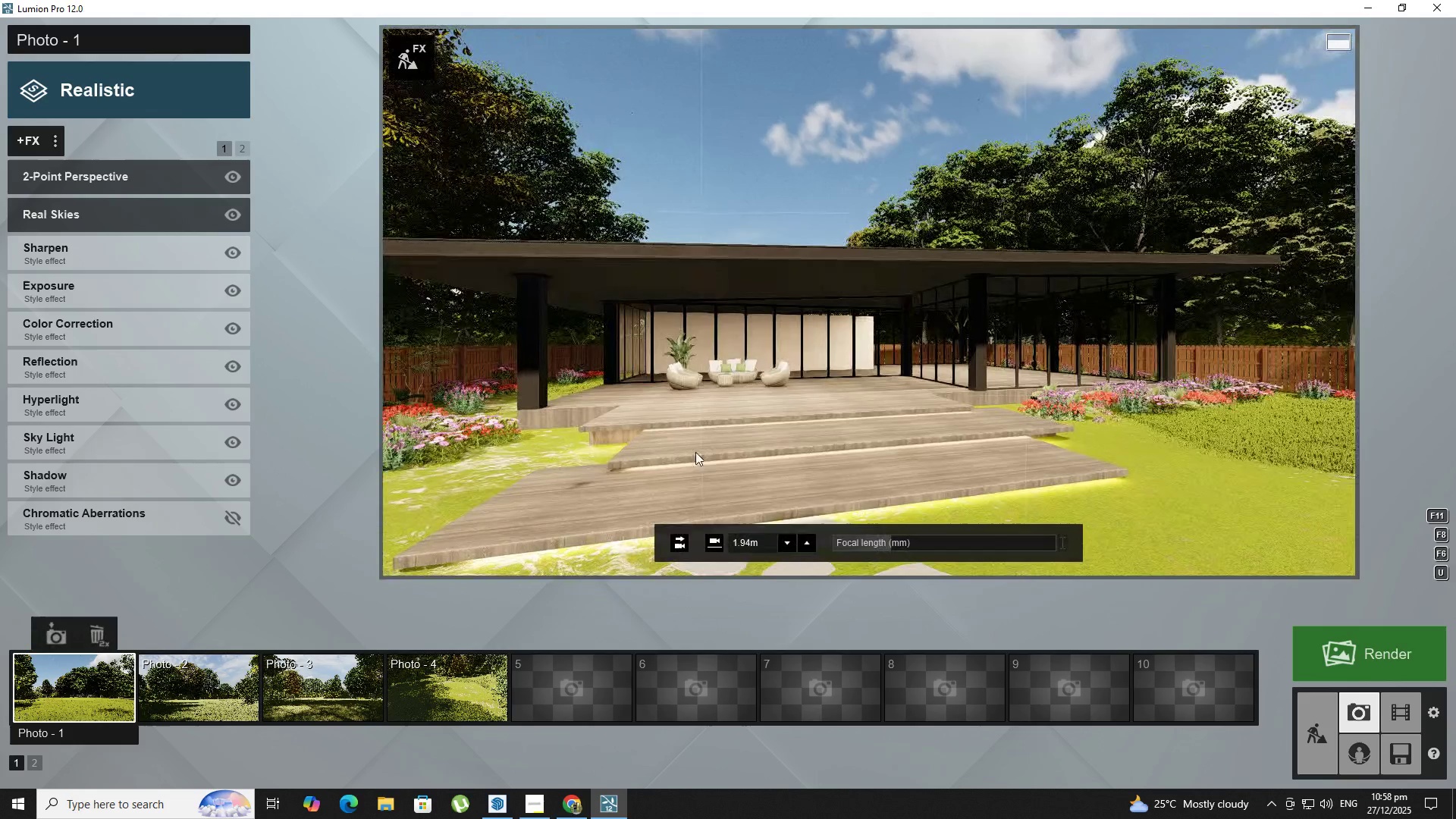 
left_click([1061, 546])
 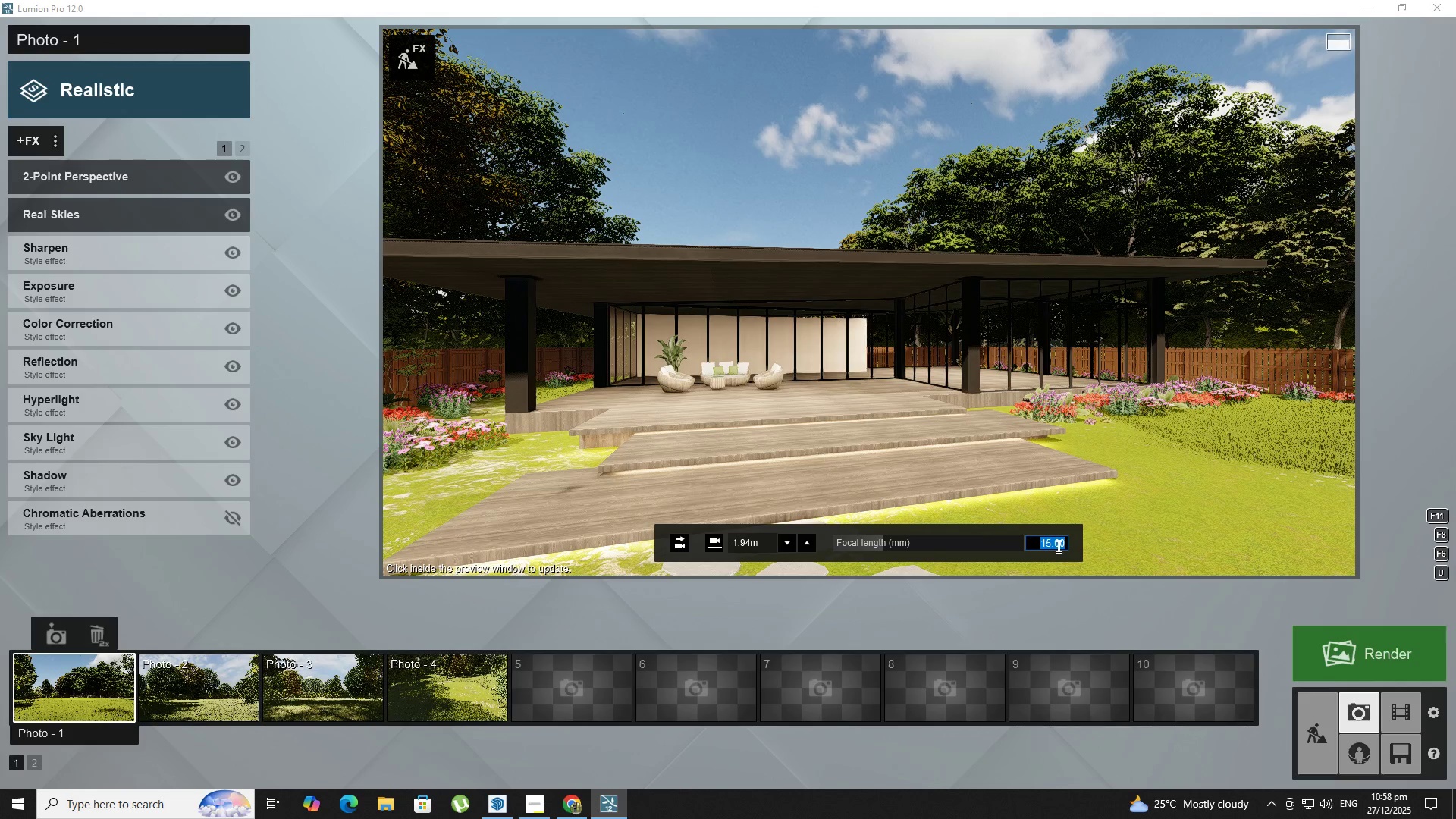 
type(32)
key(NumpadEnter)
type(sa)
 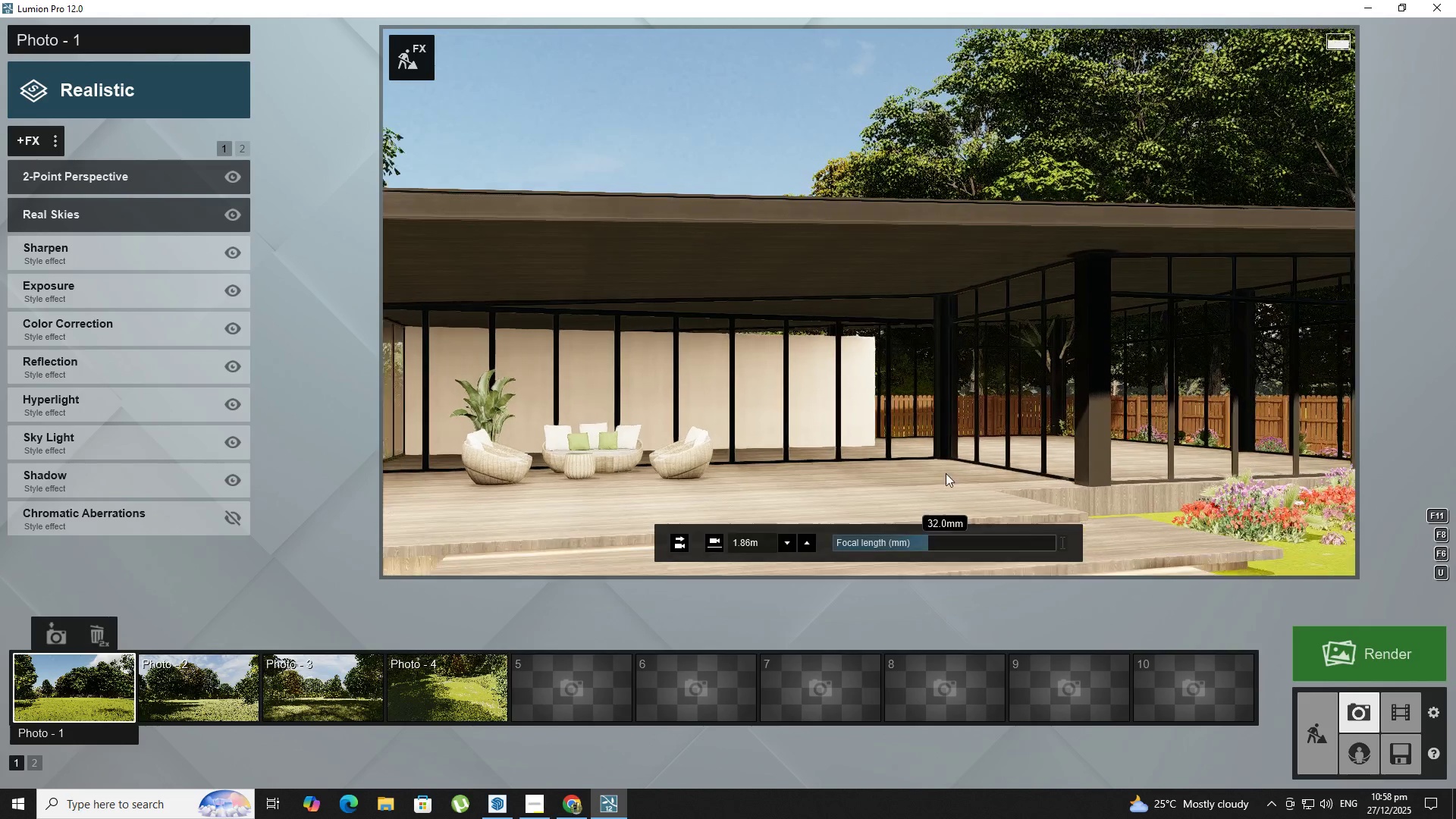 
hold_key(key=S, duration=0.97)
 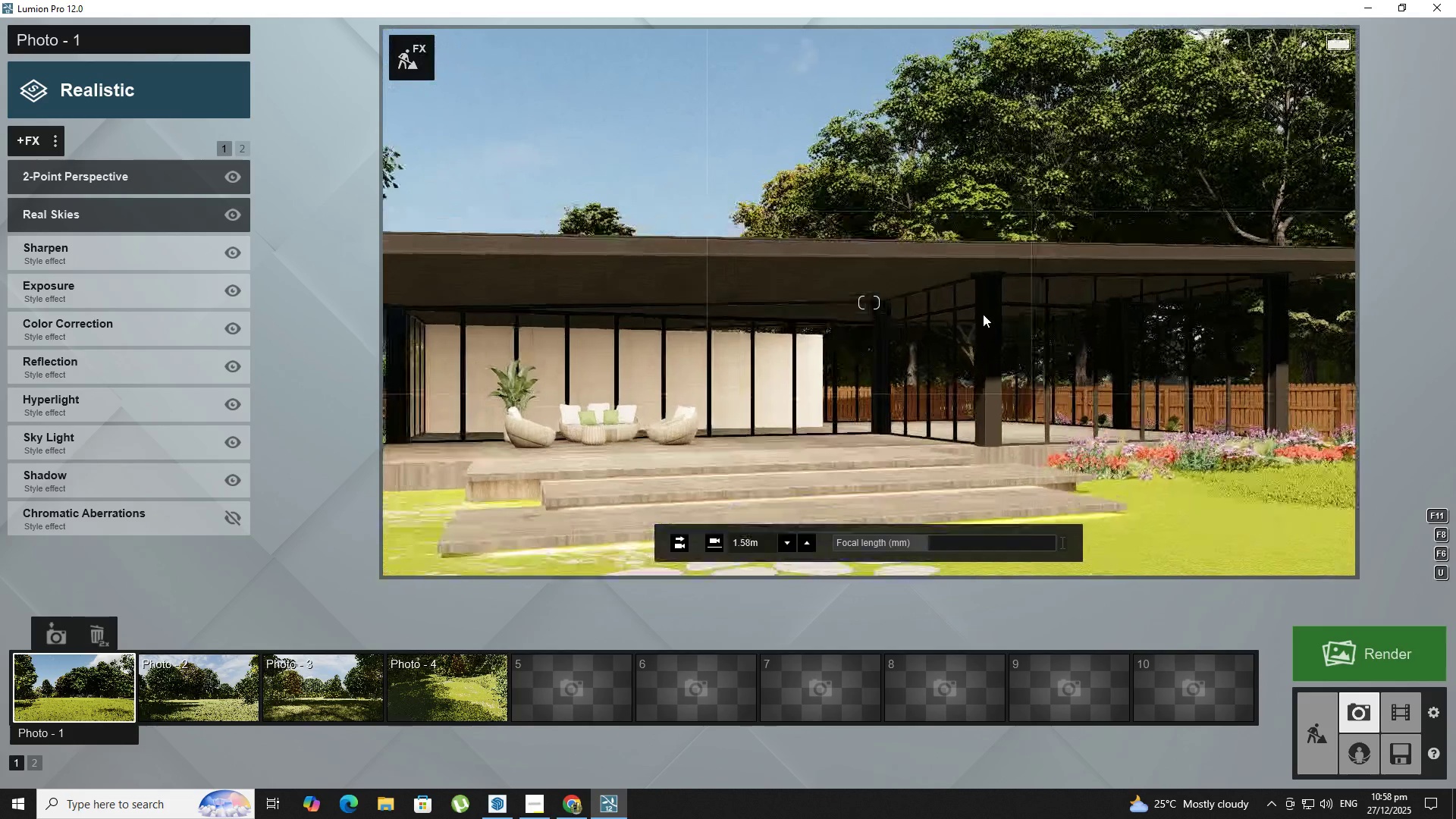 
type(eqqeaasassaqseaqaweesee)
 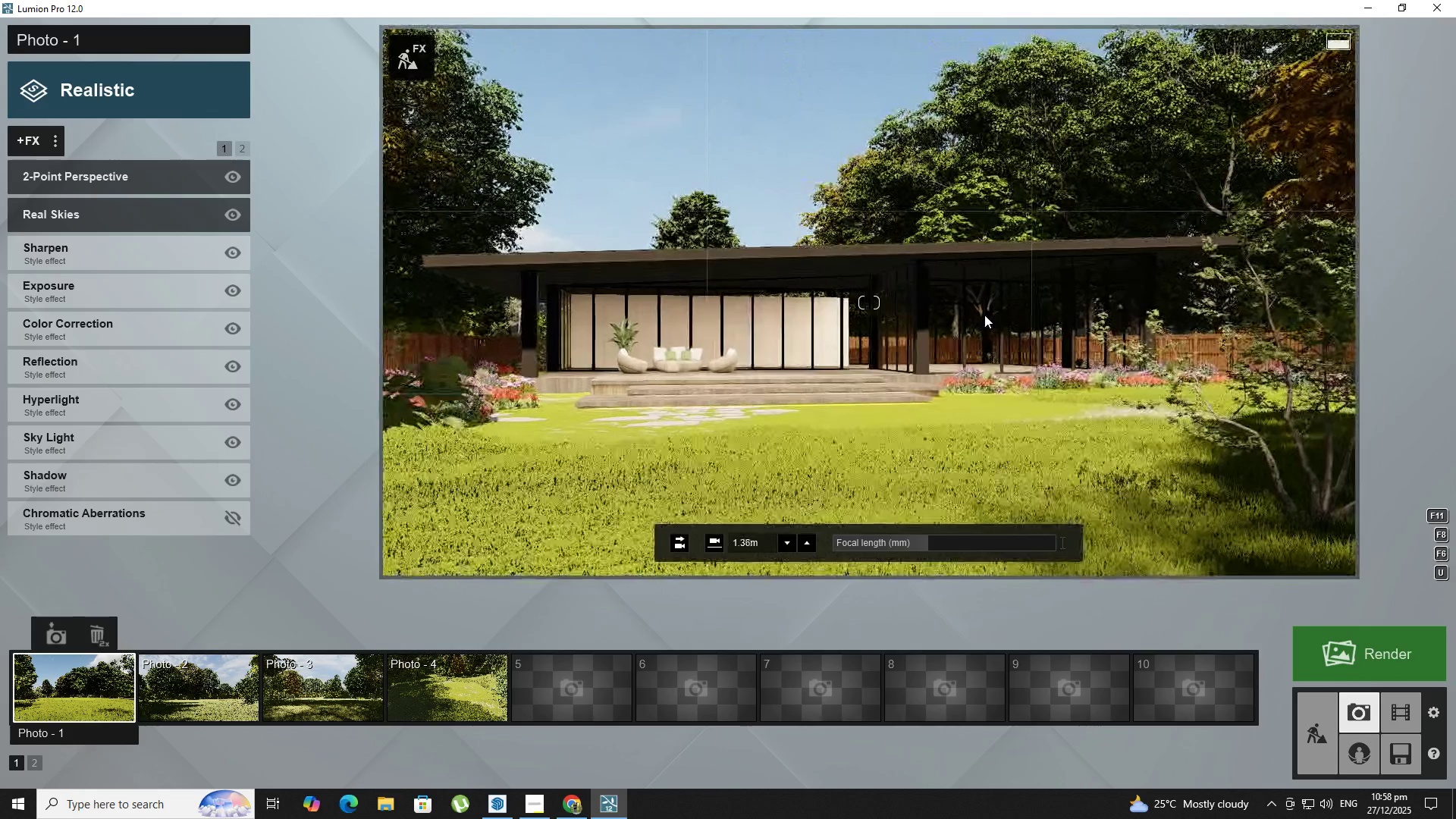 
hold_key(key=D, duration=0.36)
 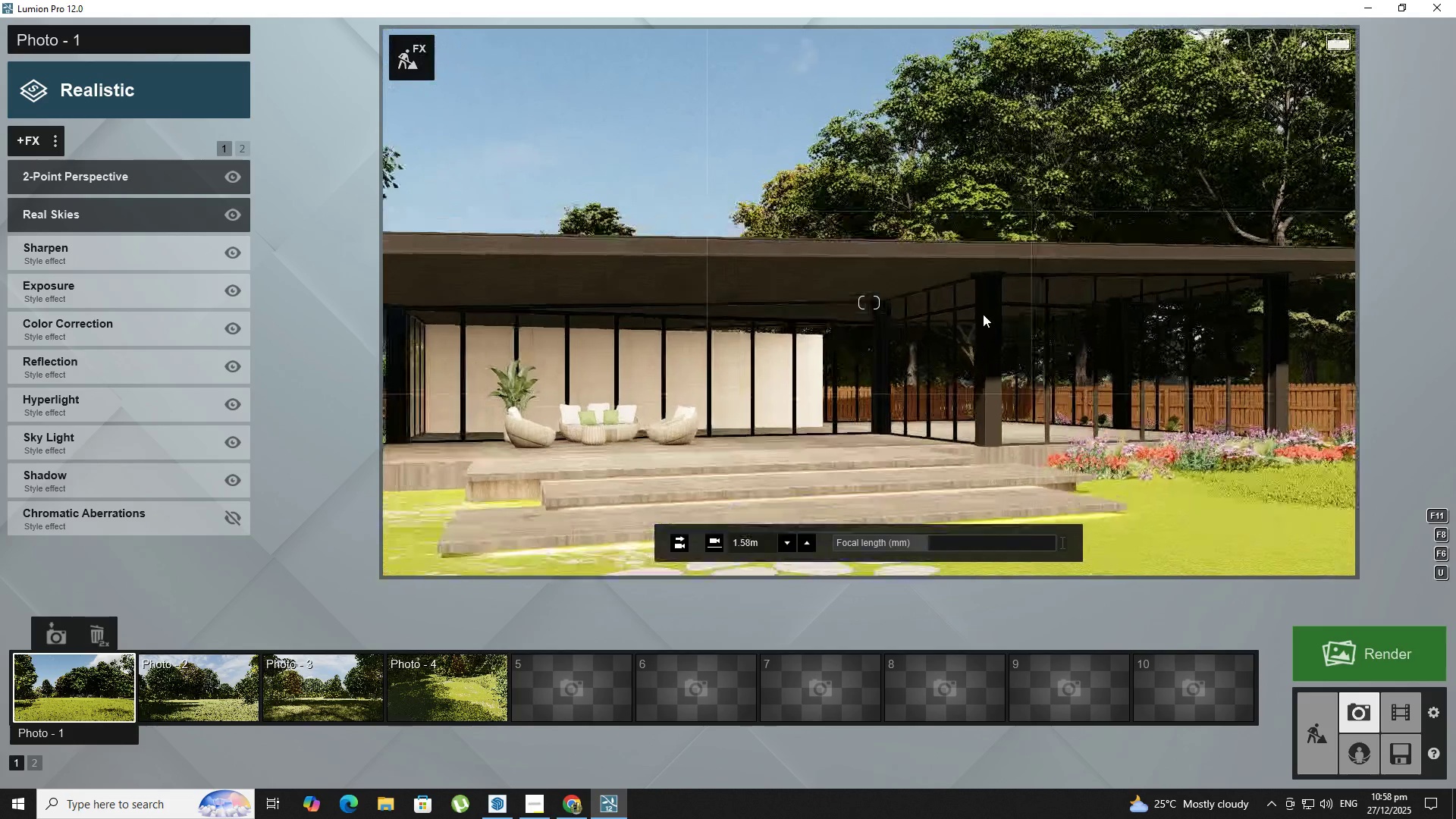 
hold_key(key=D, duration=0.48)
 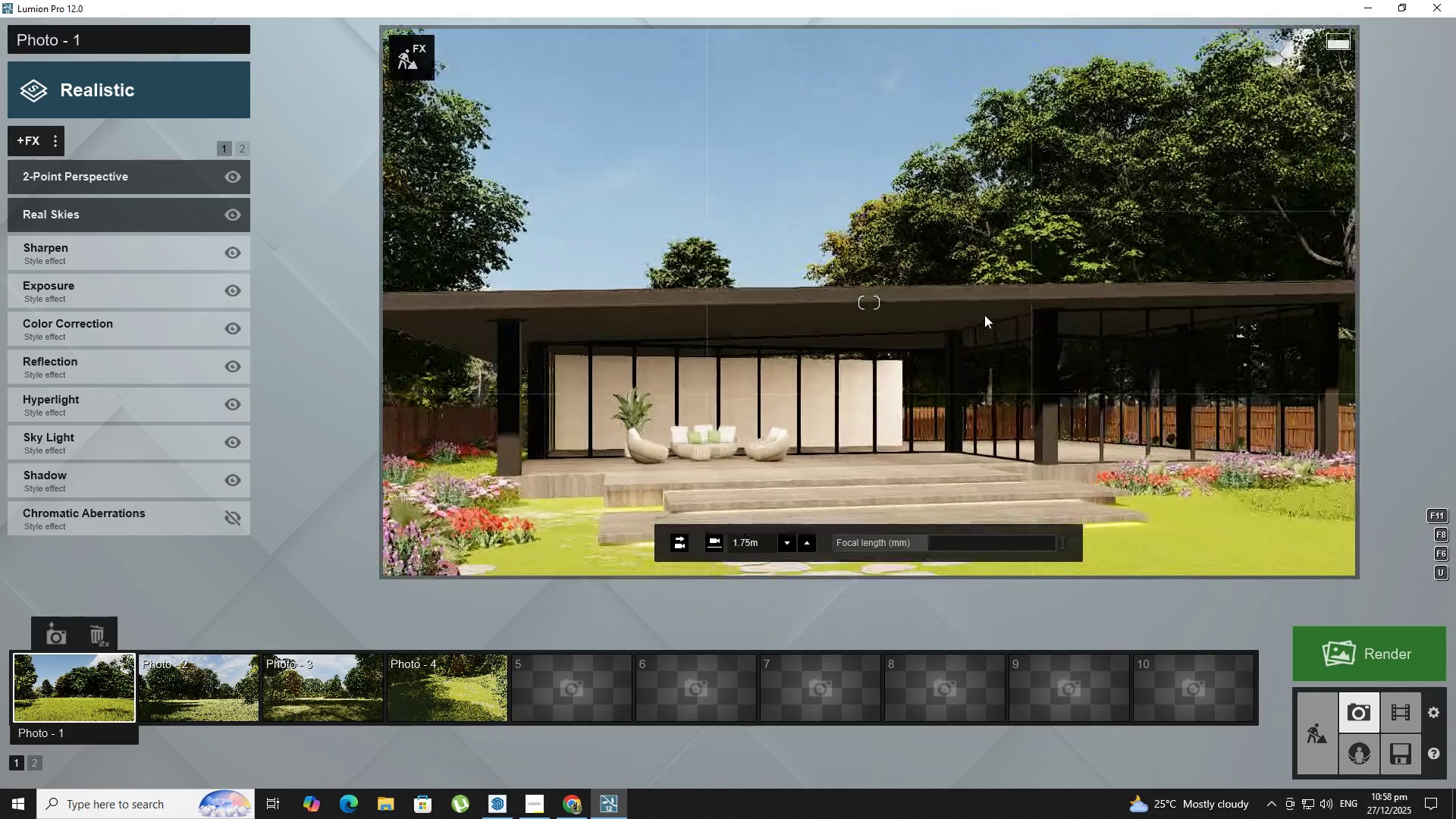 
hold_key(key=D, duration=0.59)
 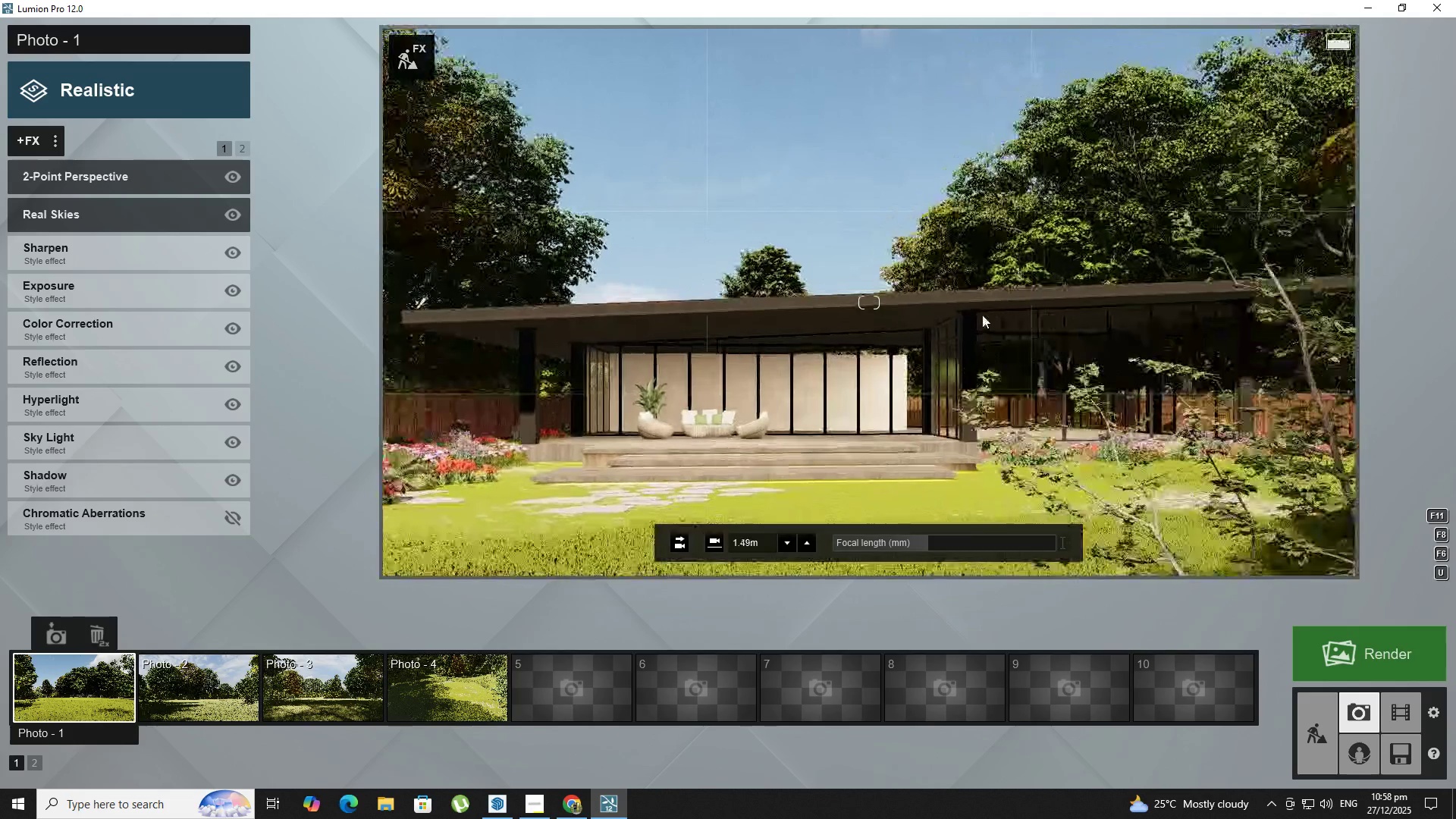 
hold_key(key=Space, duration=3.09)
 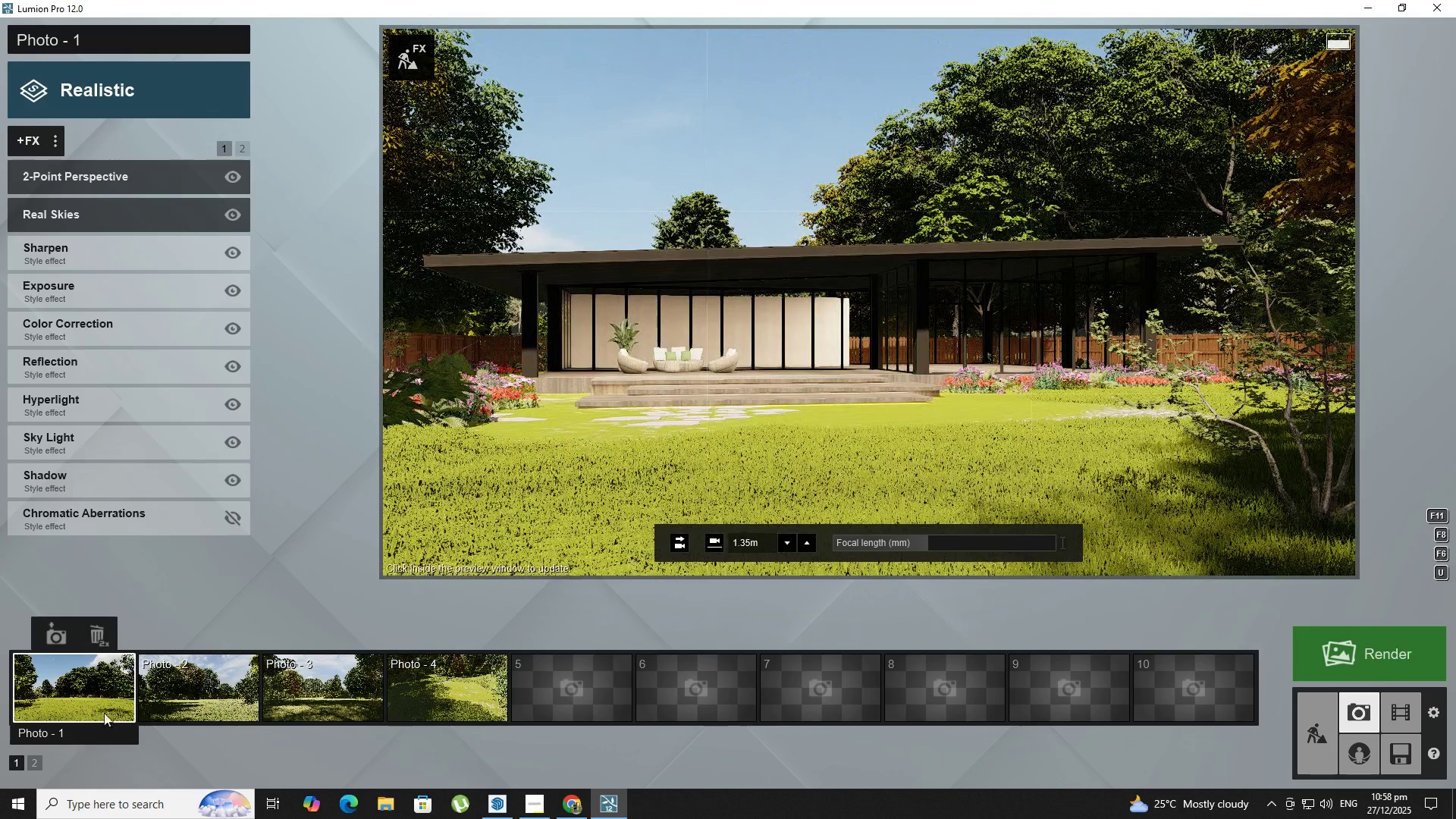 
right_click([984, 315])
 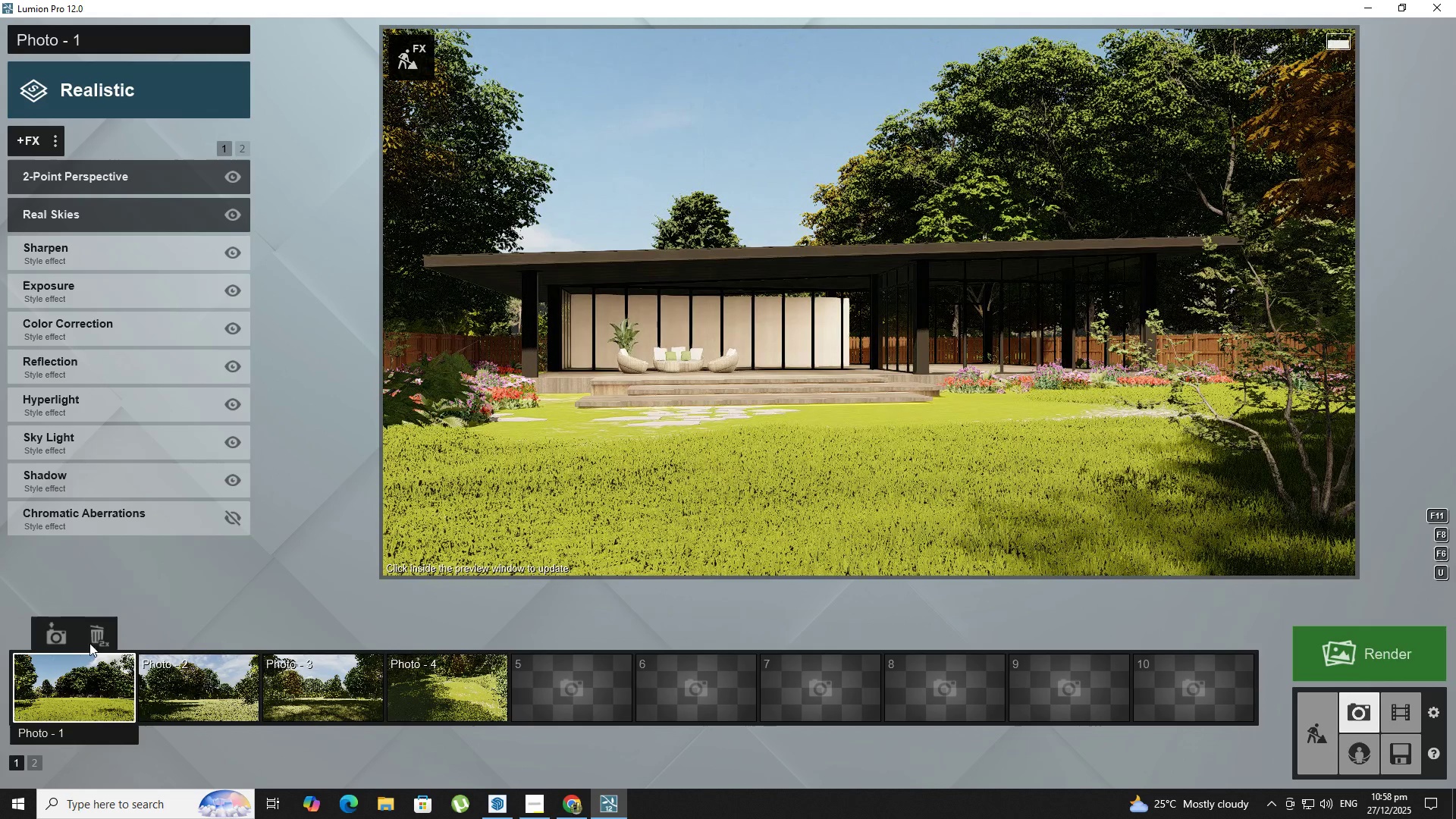 
left_click([58, 632])
 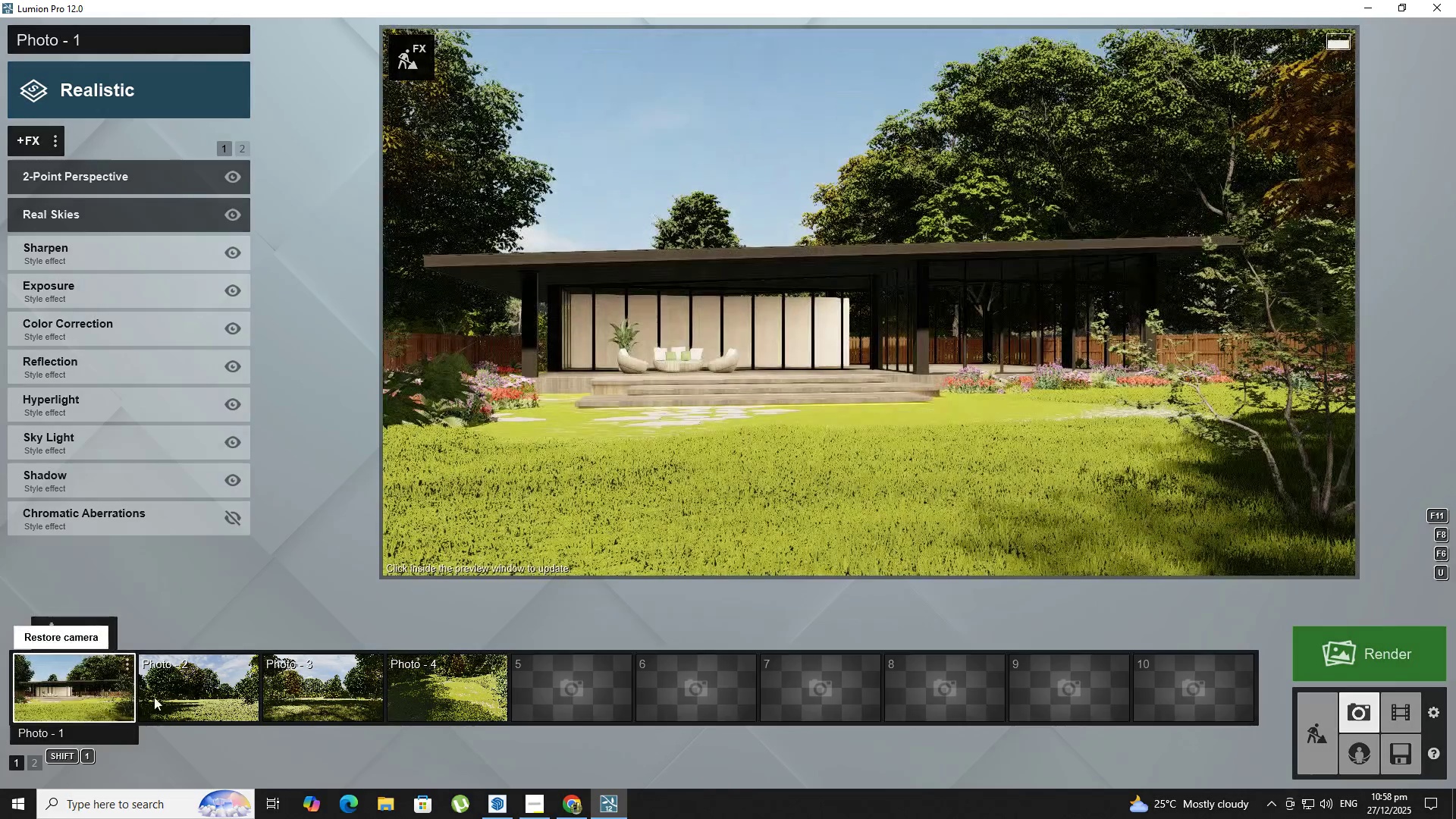 
left_click([192, 708])
 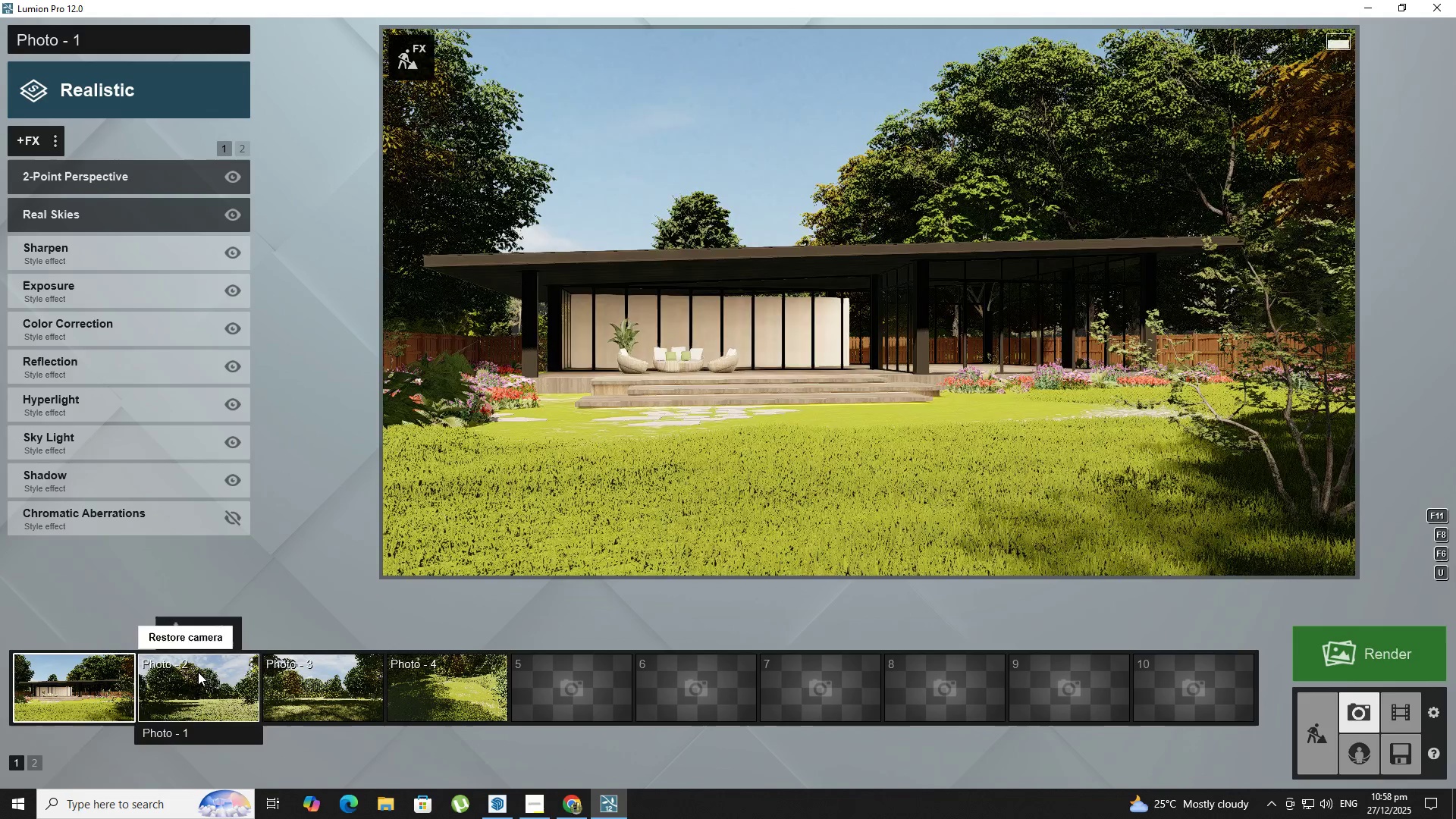 
left_click([198, 672])
 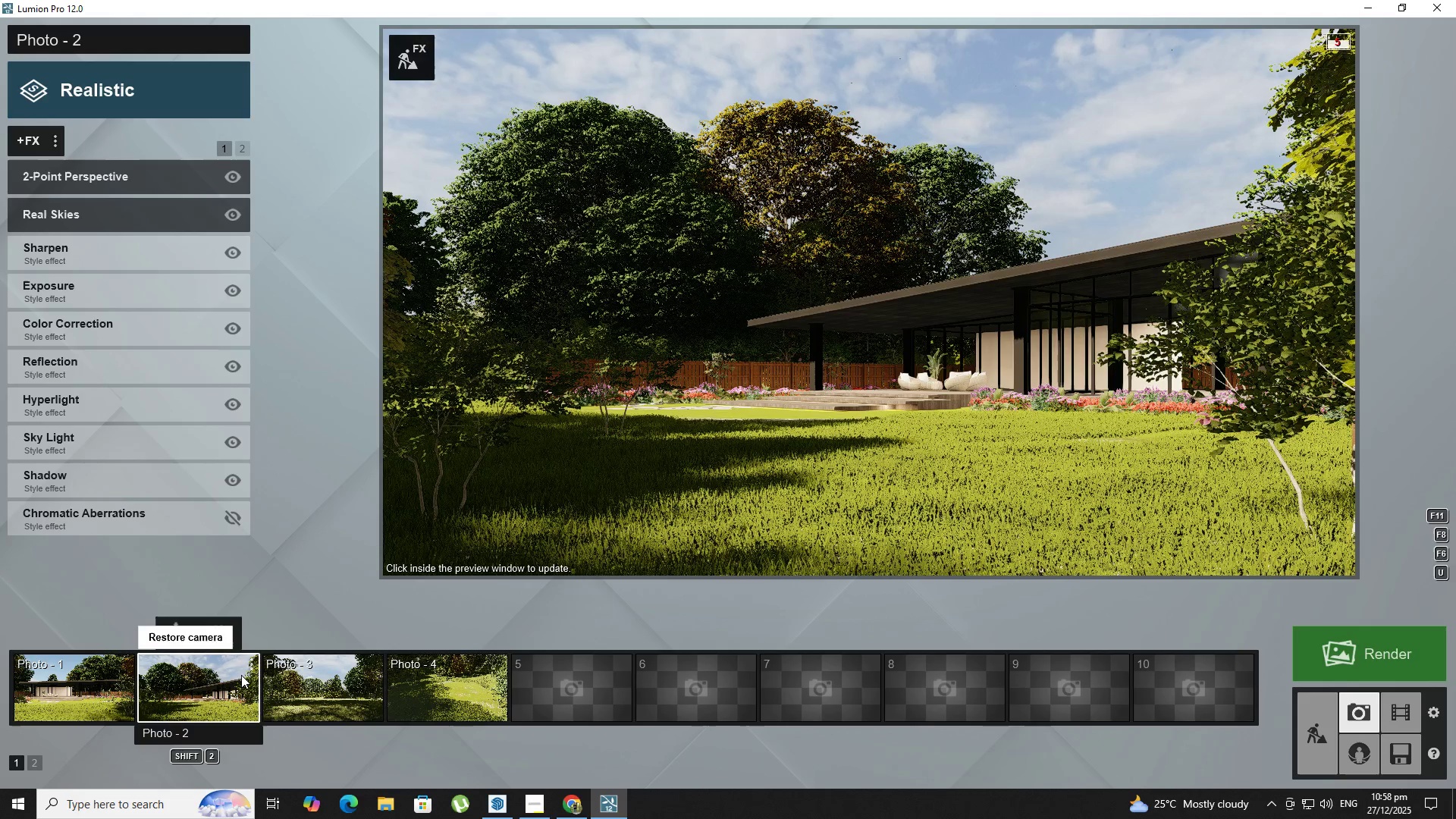 
left_click([315, 682])
 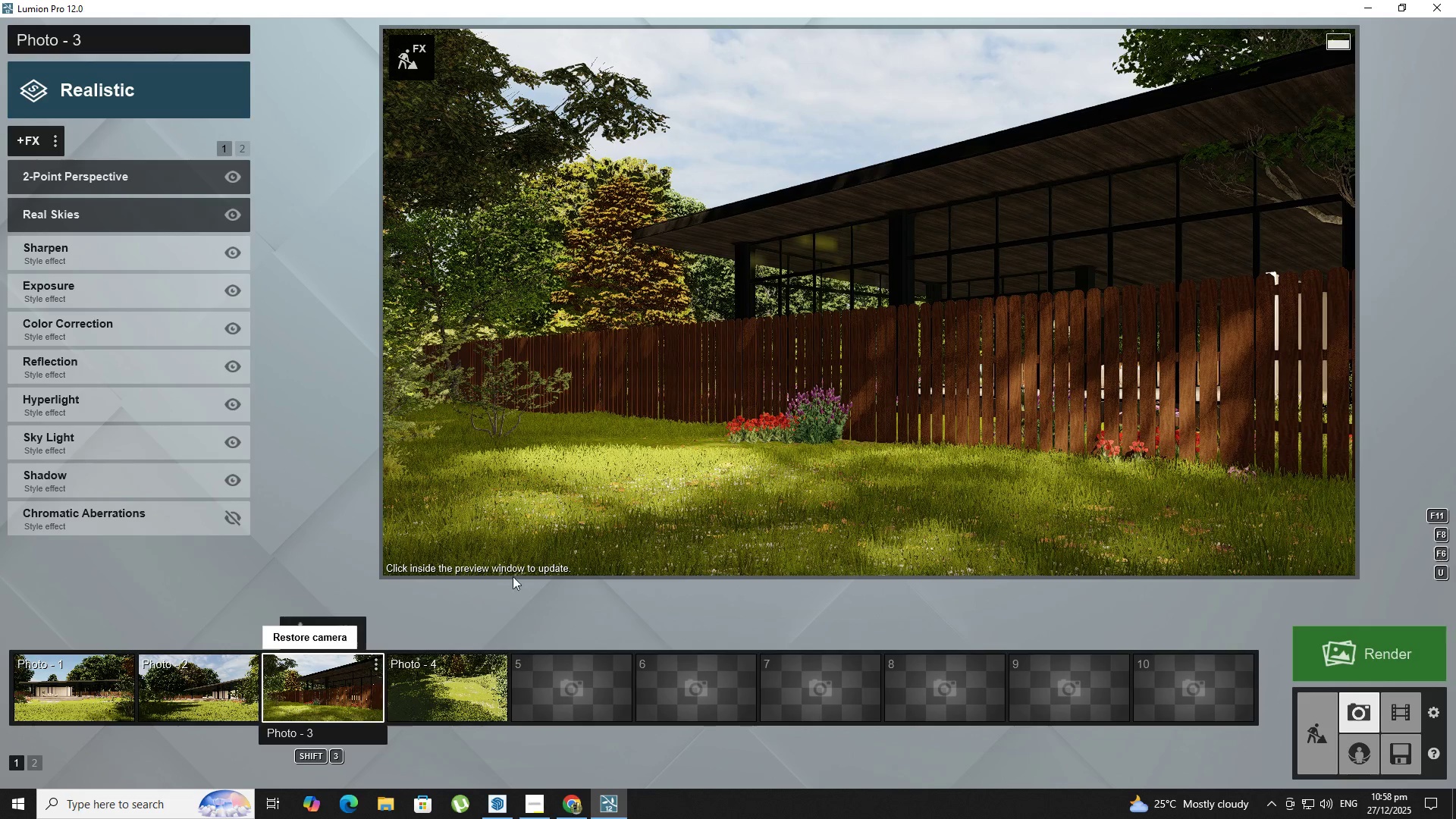 
hold_key(key=W, duration=1.59)
 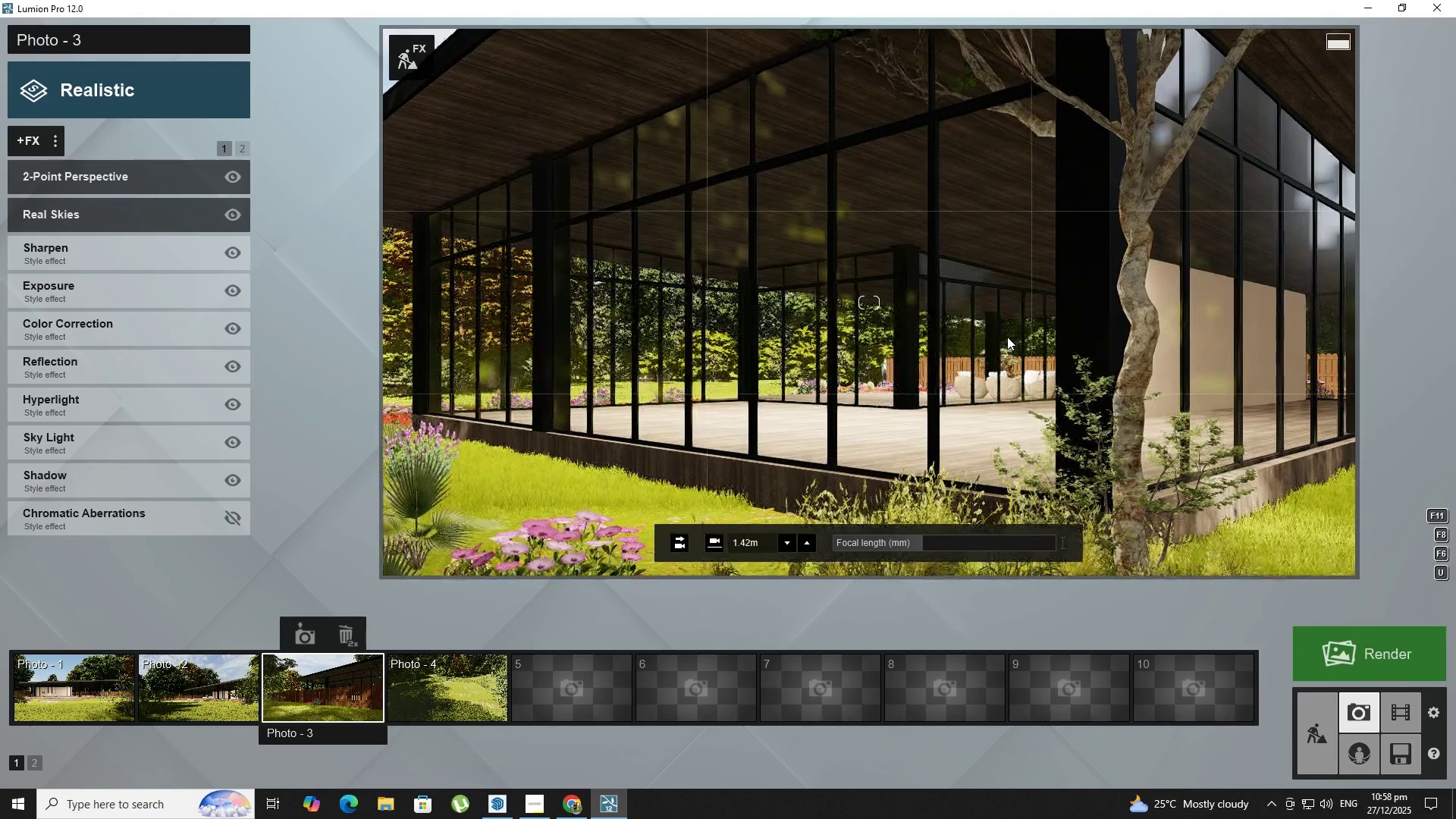 
hold_key(key=D, duration=1.52)
 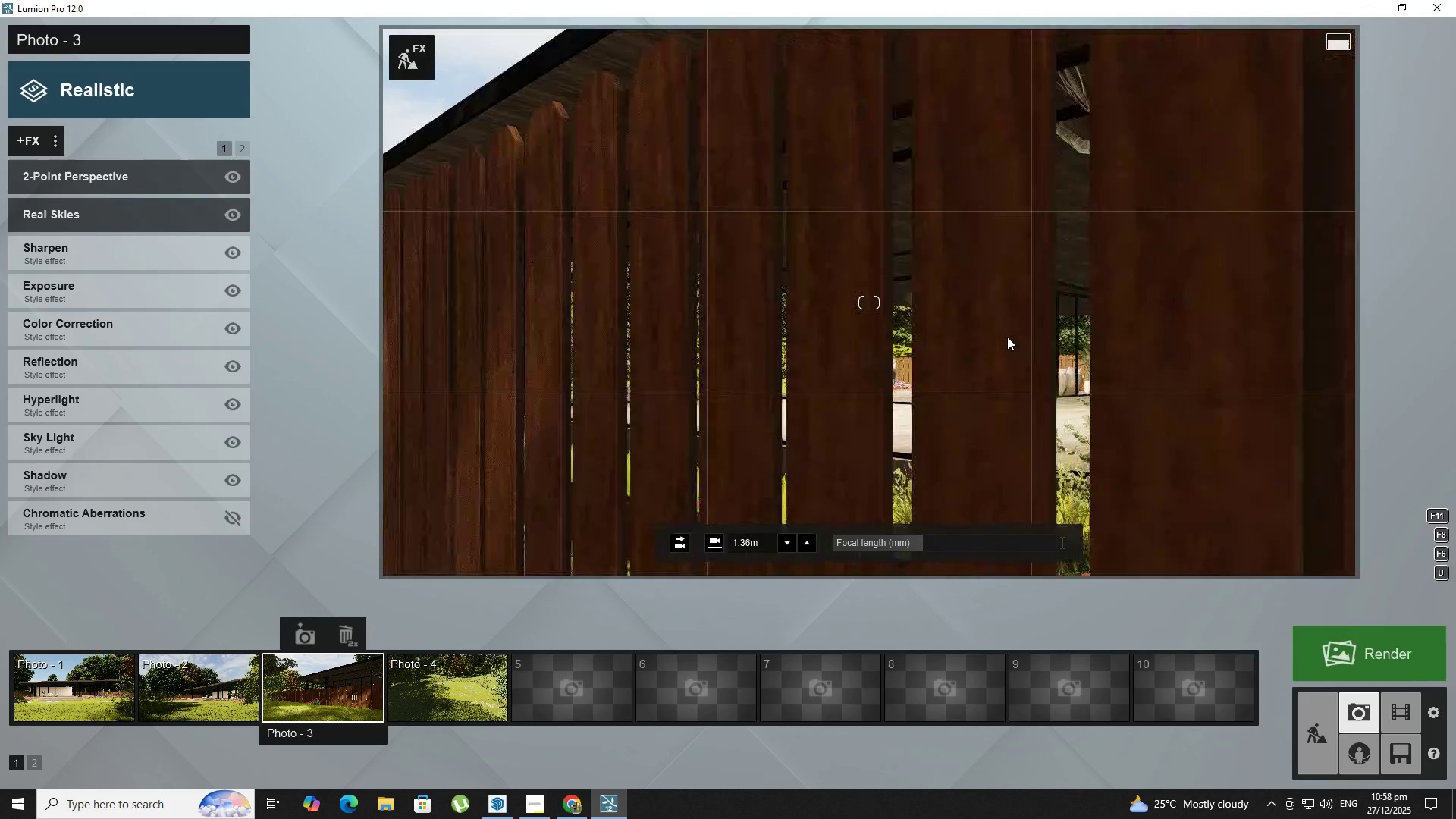 
type(dawaeqq)
 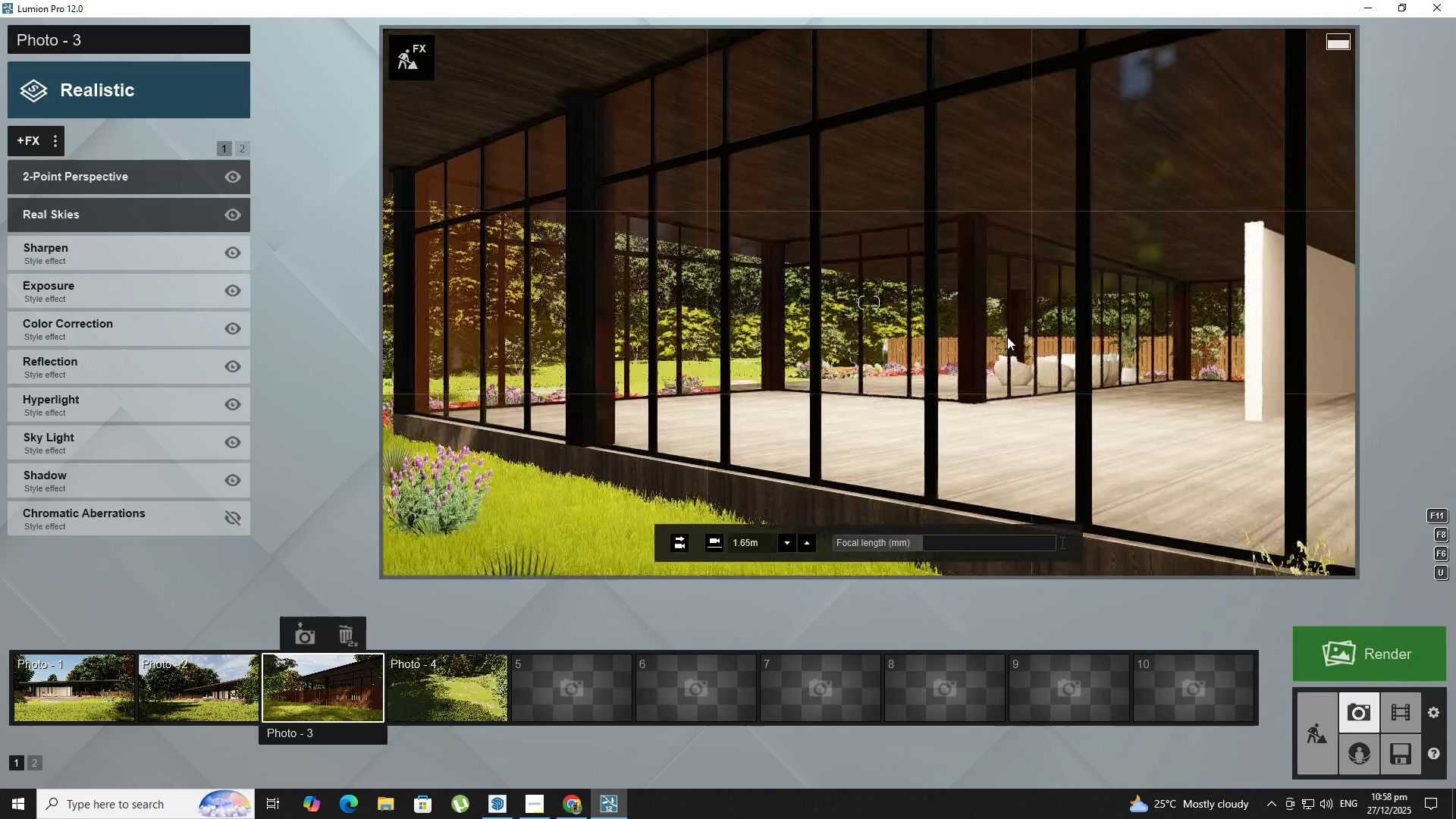 
hold_key(key=A, duration=1.81)
 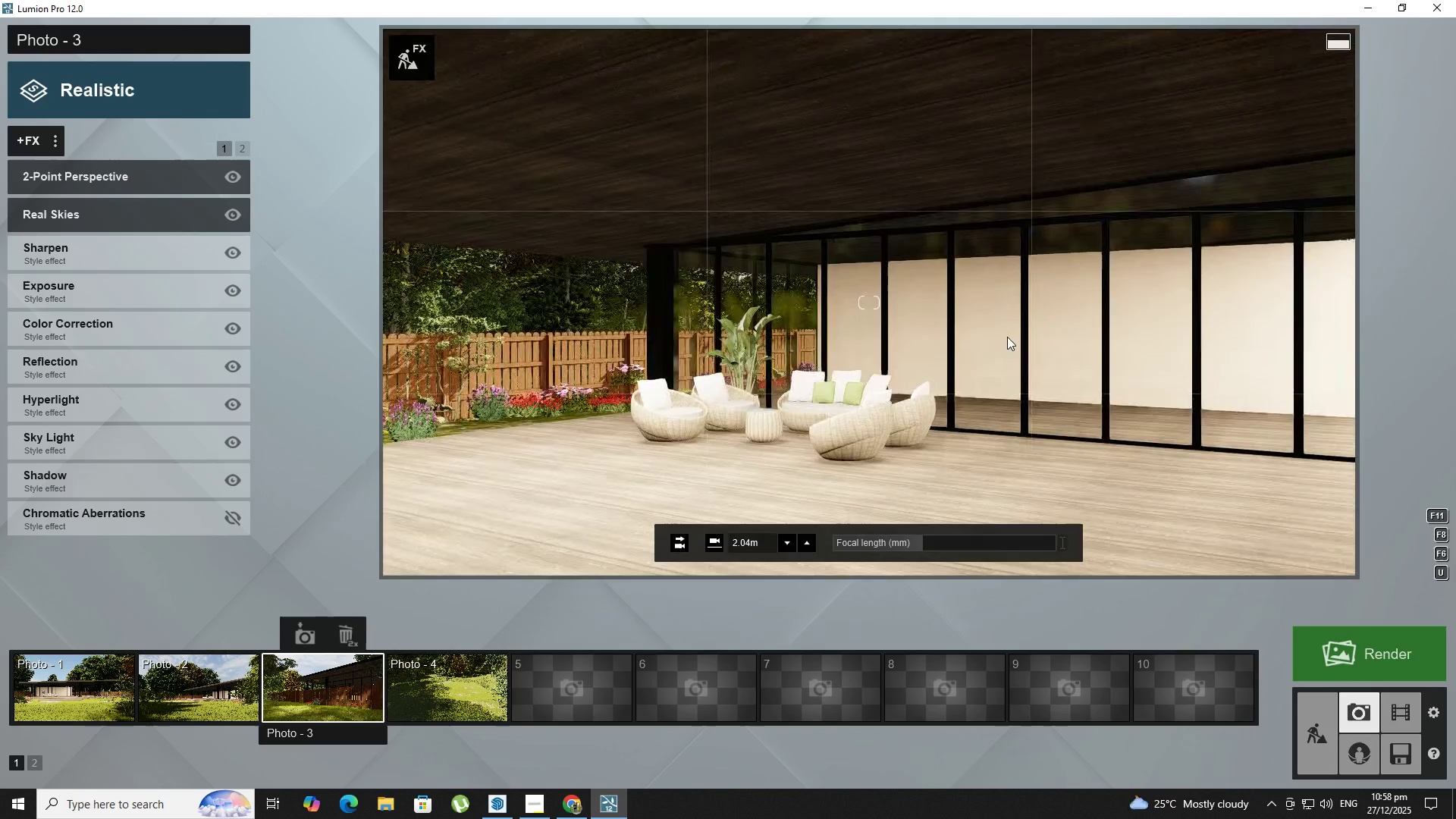 
hold_key(key=W, duration=1.16)